 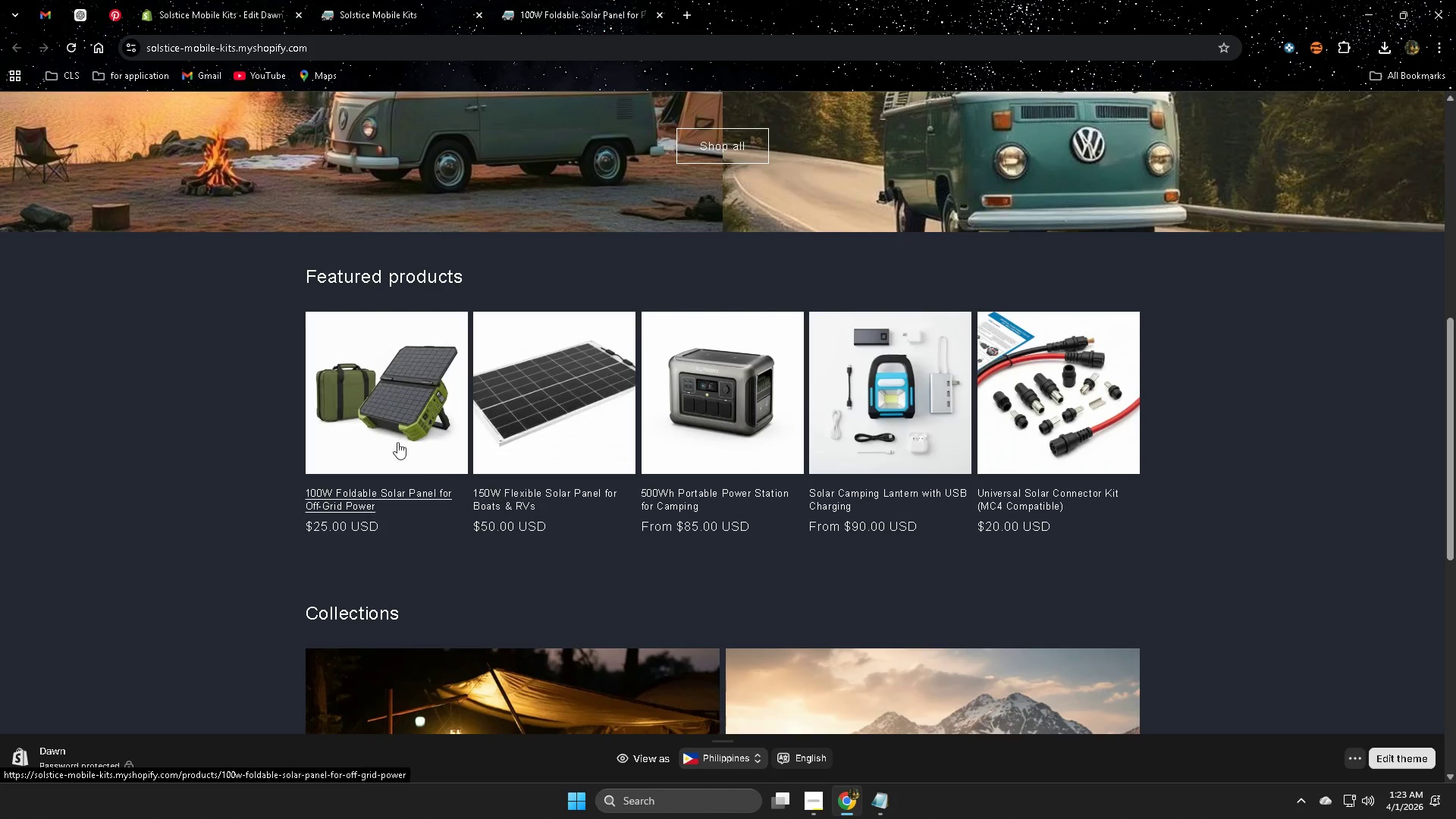 
right_click([397, 411])
 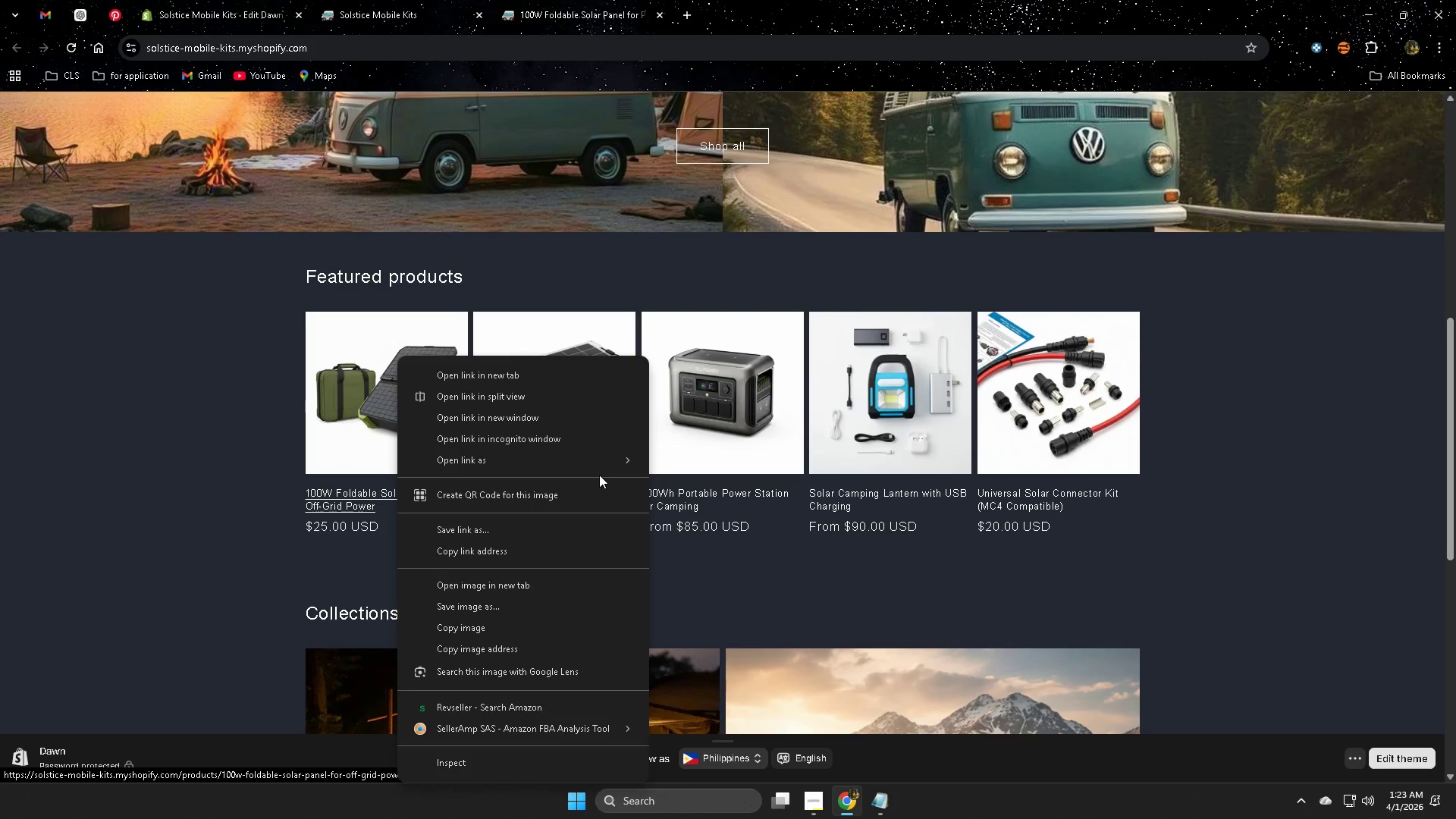 
scroll: coordinate [582, 548], scroll_direction: down, amount: 5.0
 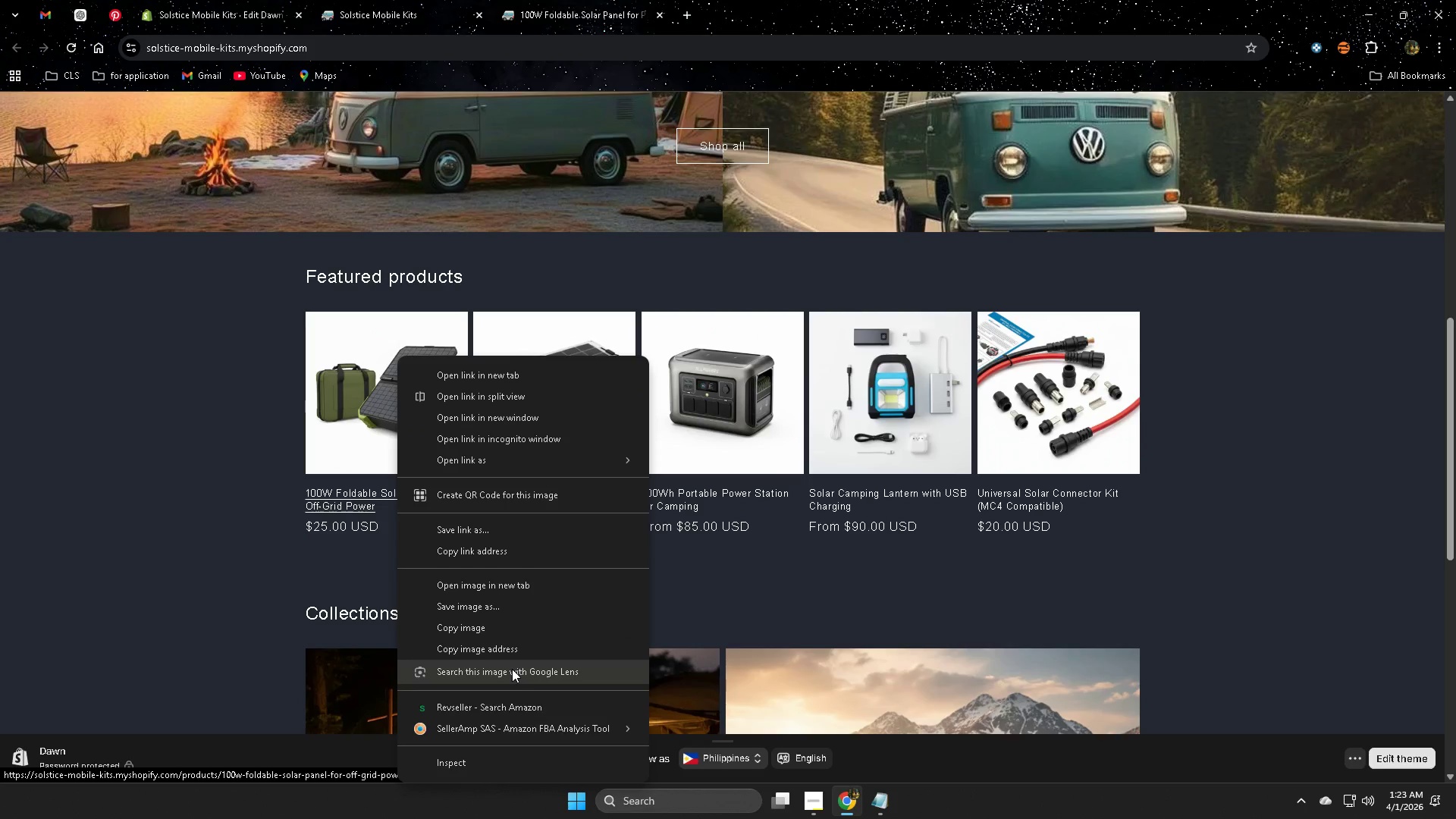 
middle_click([512, 669])
 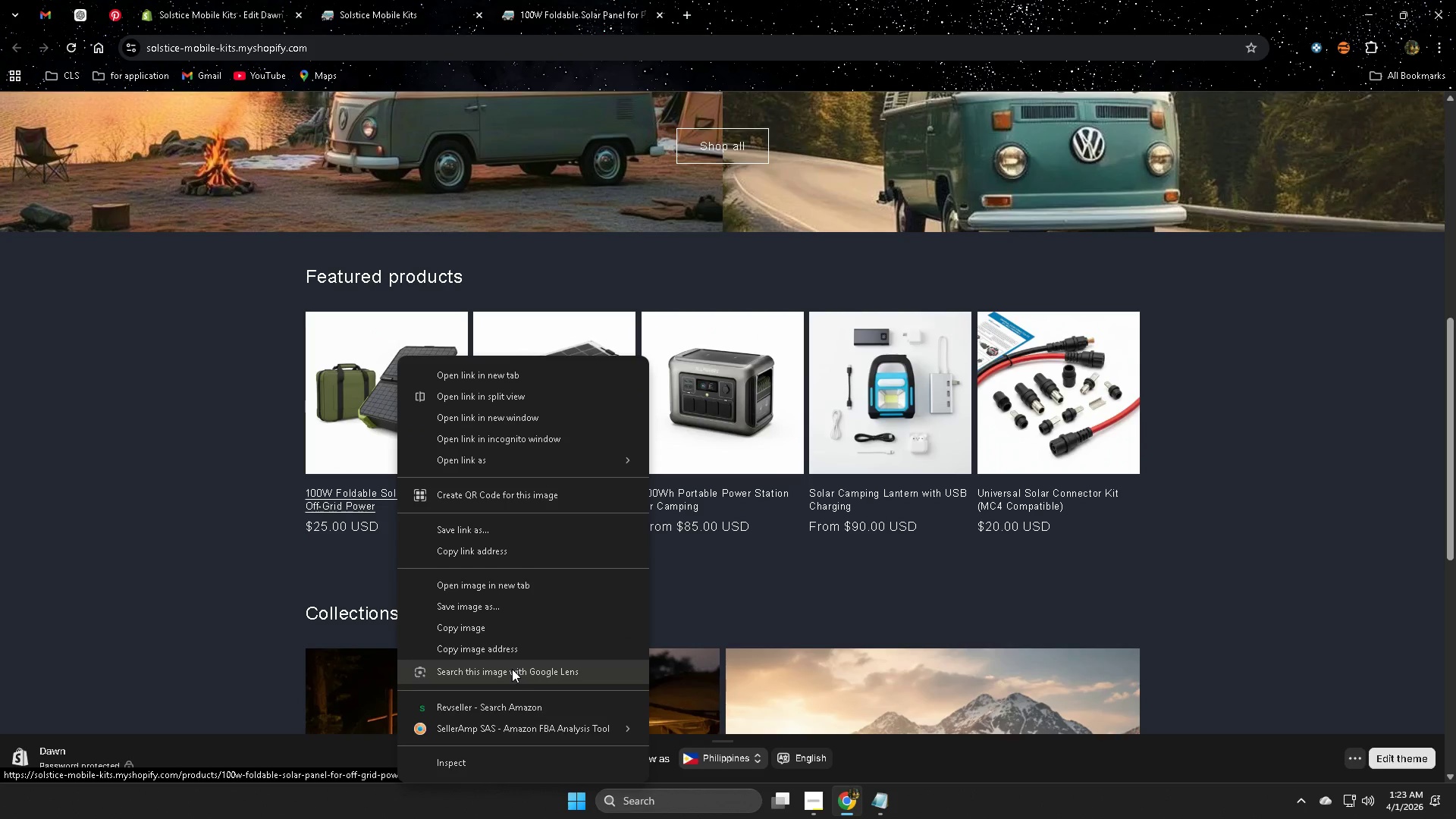 
left_click([512, 669])
 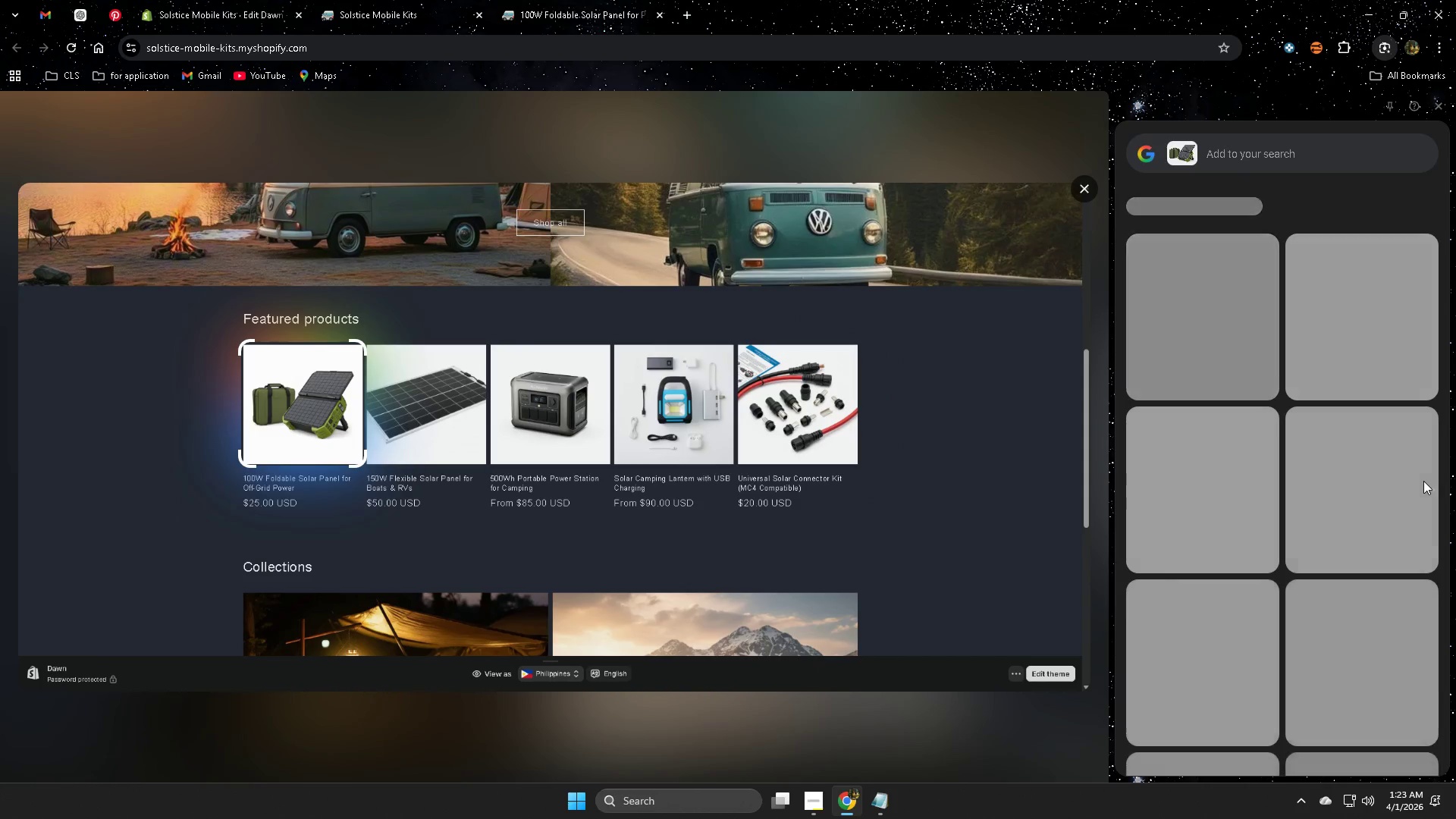 
mouse_move([1421, 482])
 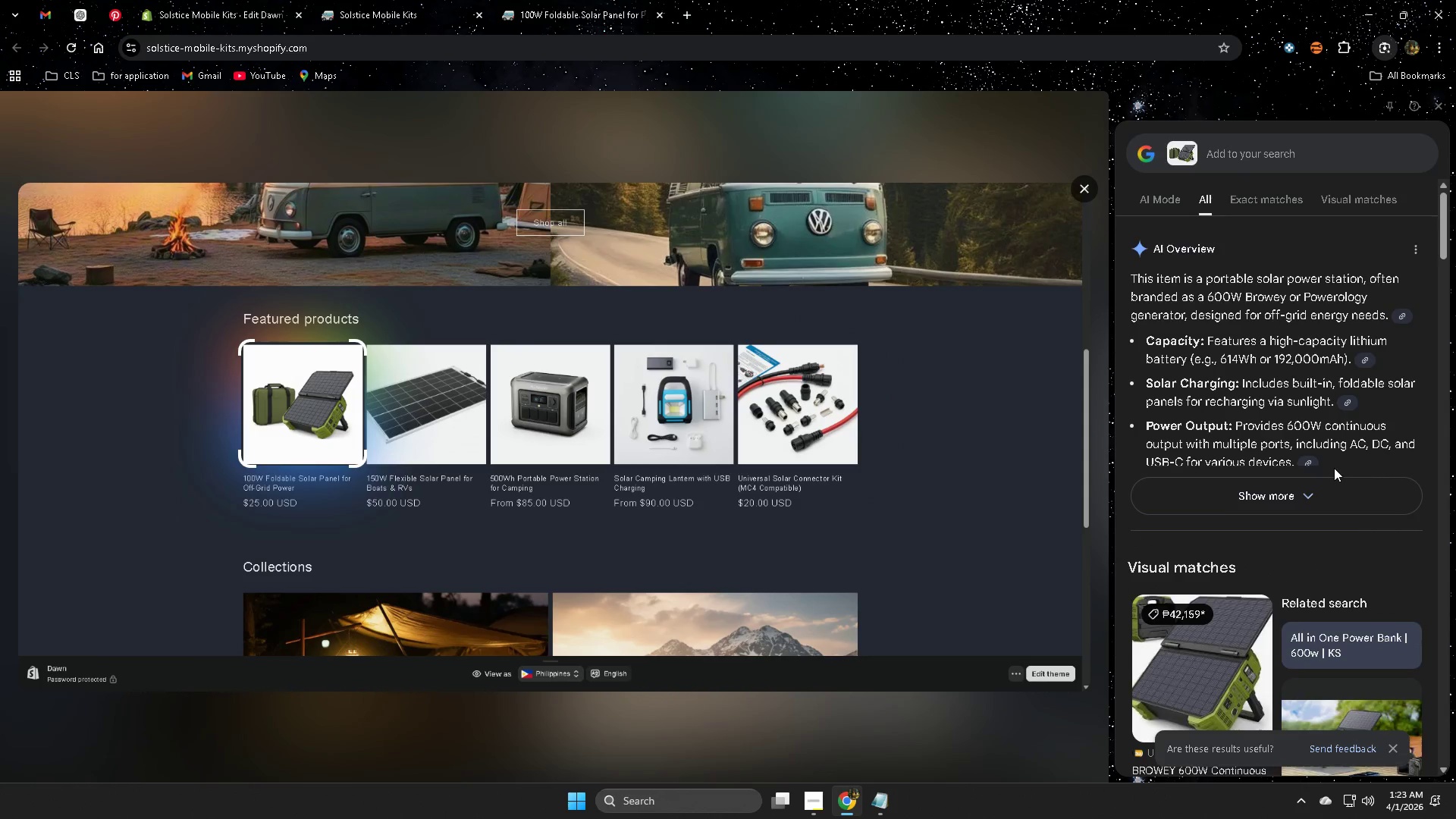 
scroll: coordinate [1379, 525], scroll_direction: down, amount: 4.0